 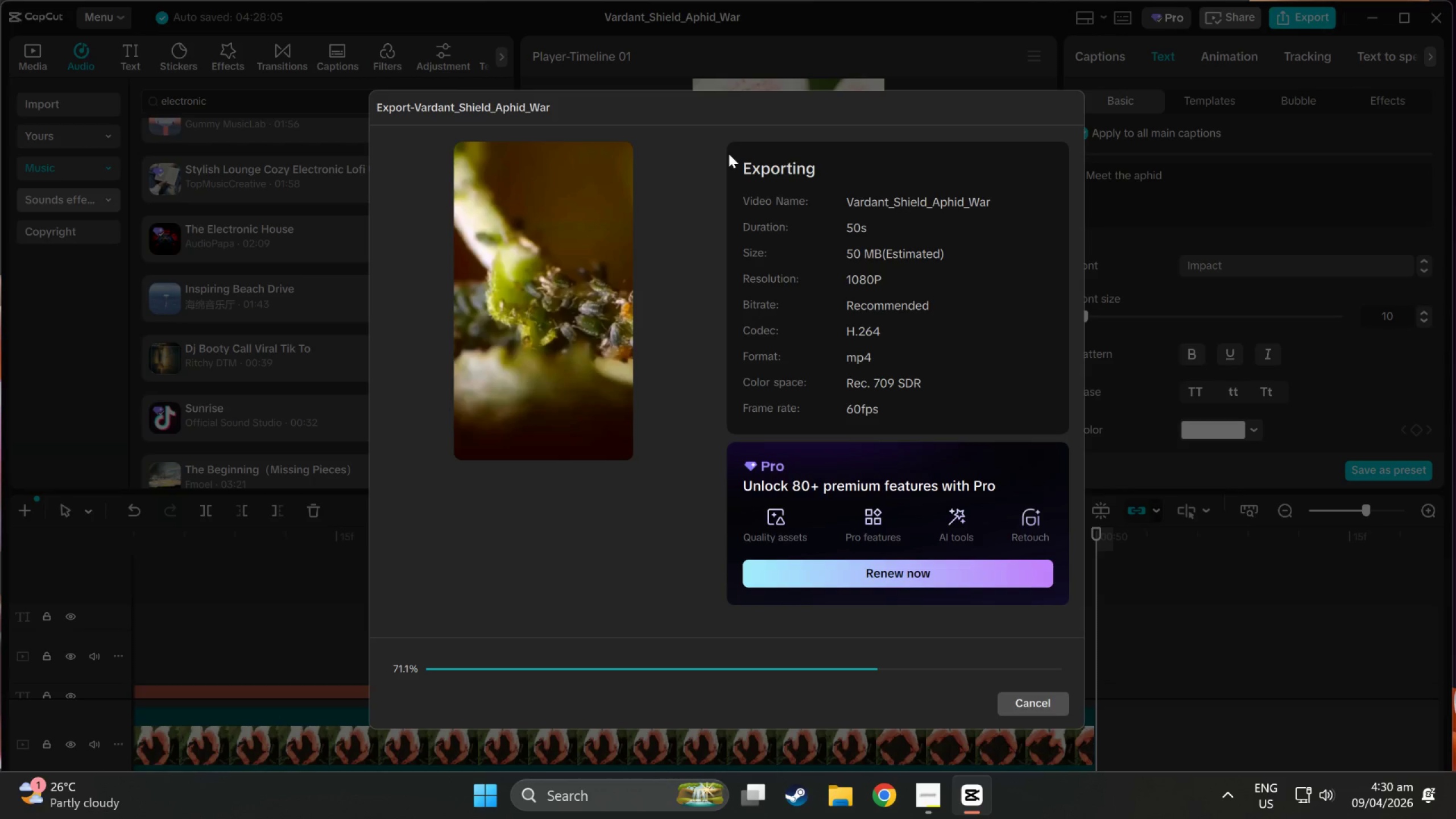 
left_click([713, 110])
 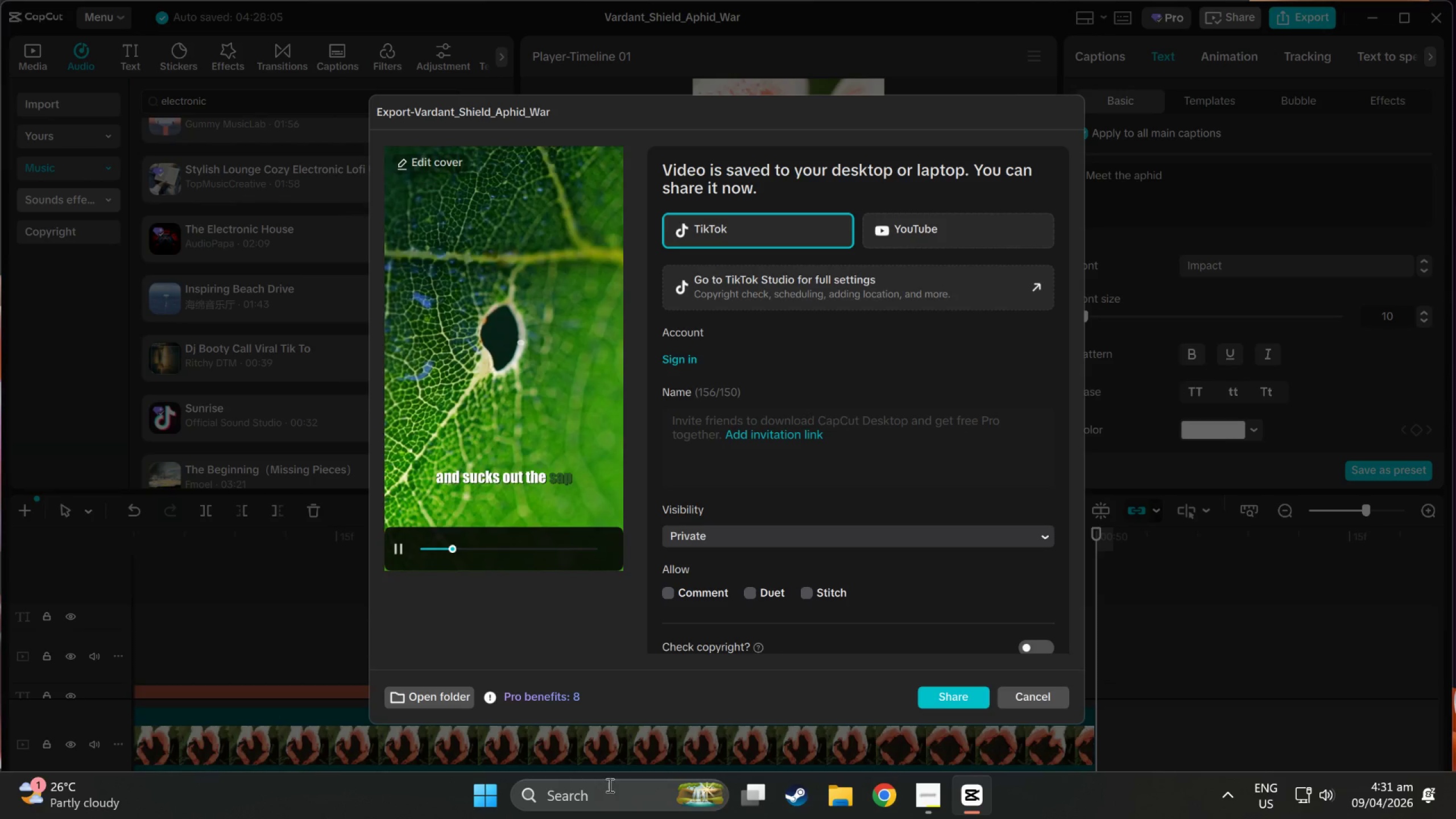 
wait(42.77)
 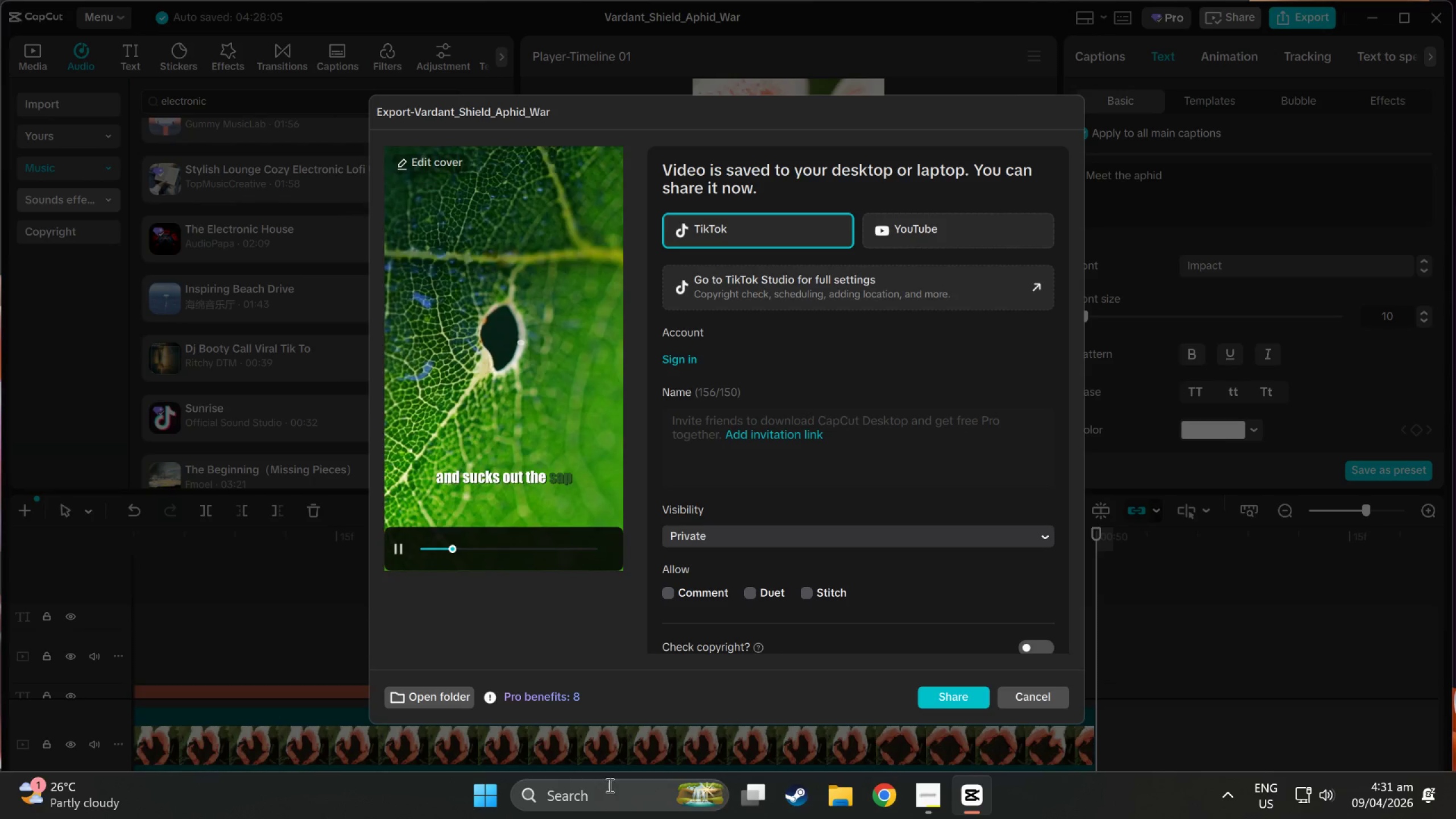 
scroll: coordinate [790, 684], scroll_direction: down, amount: 6.0
 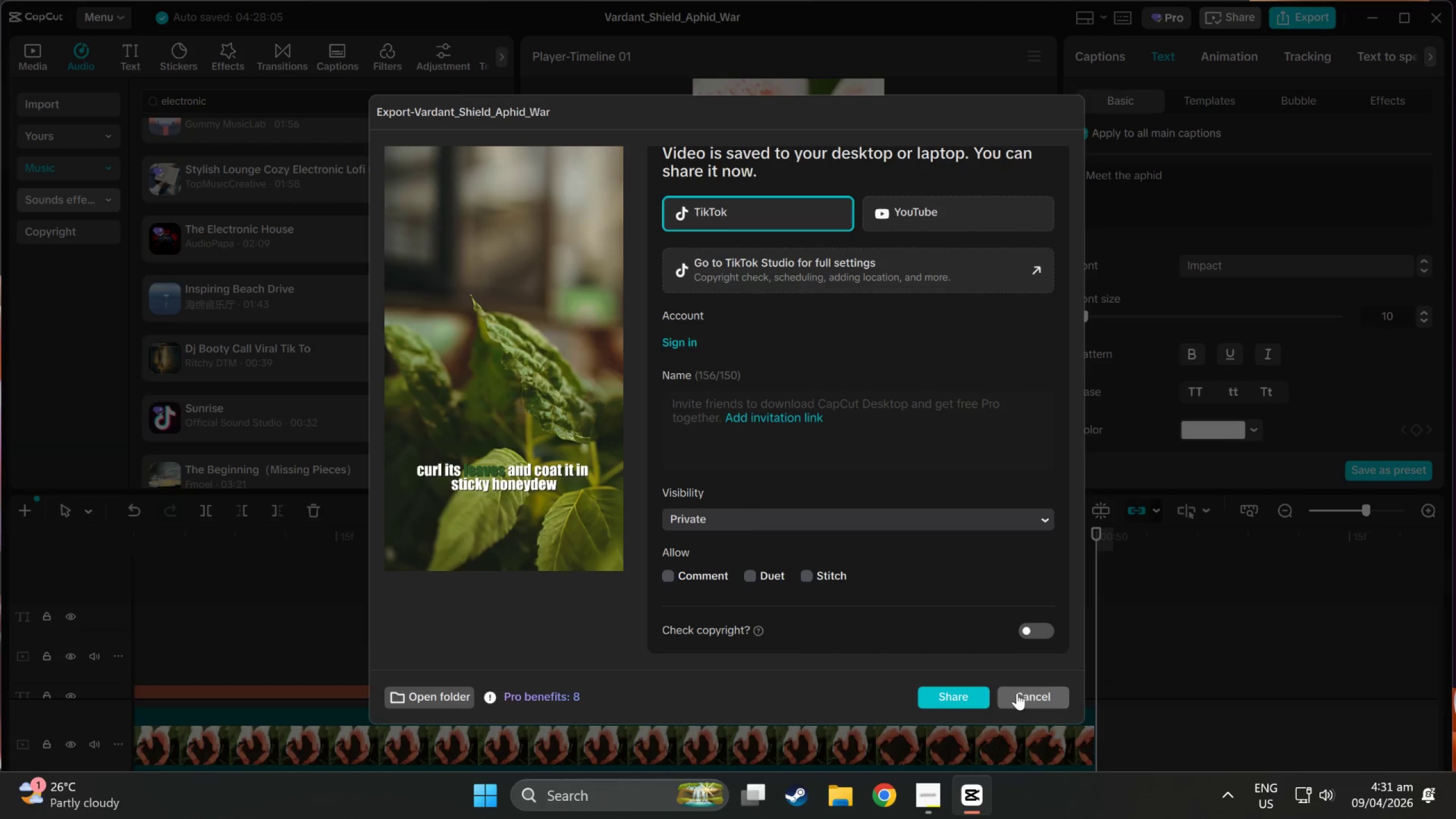 
left_click([1017, 693])
 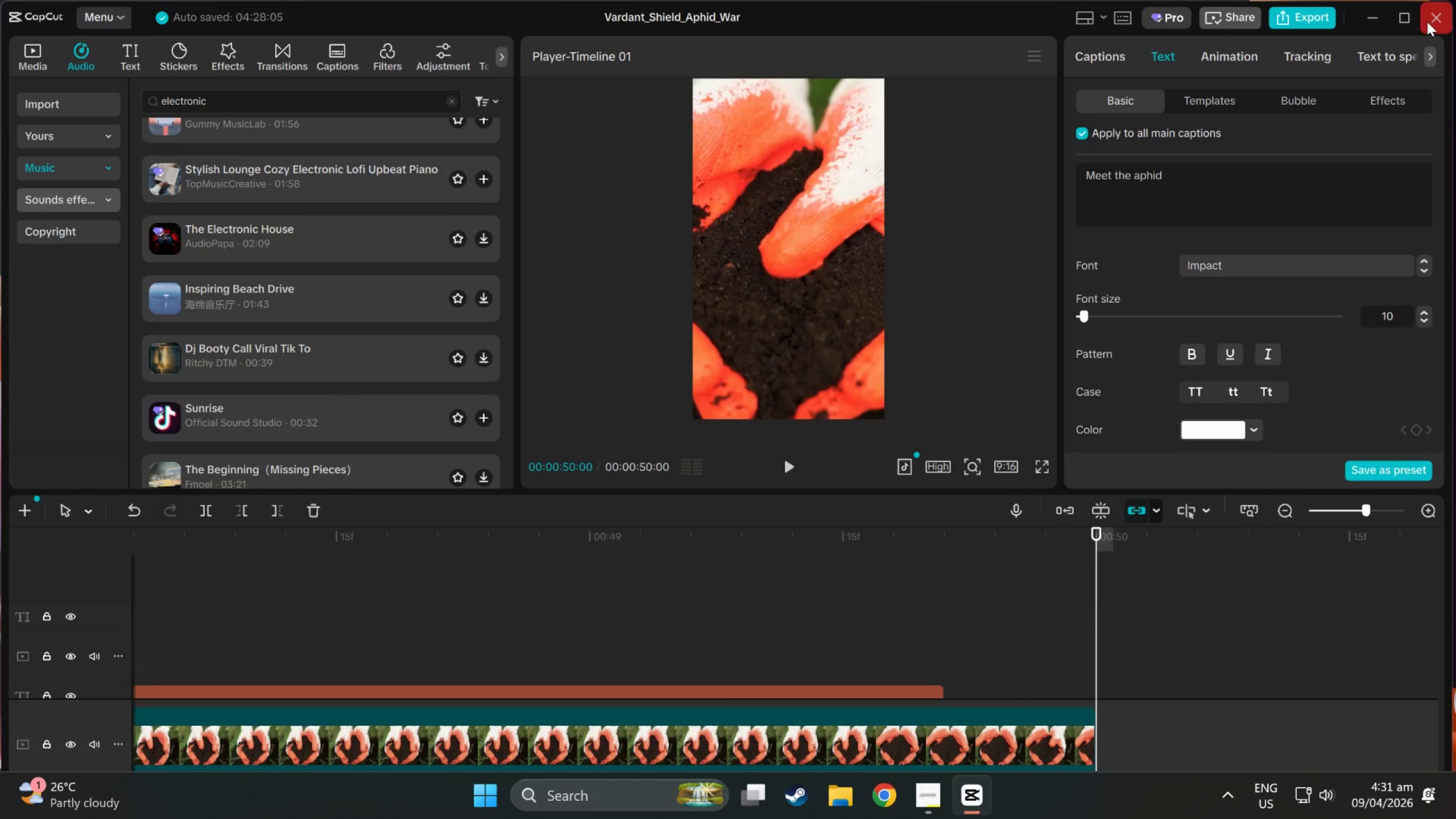 